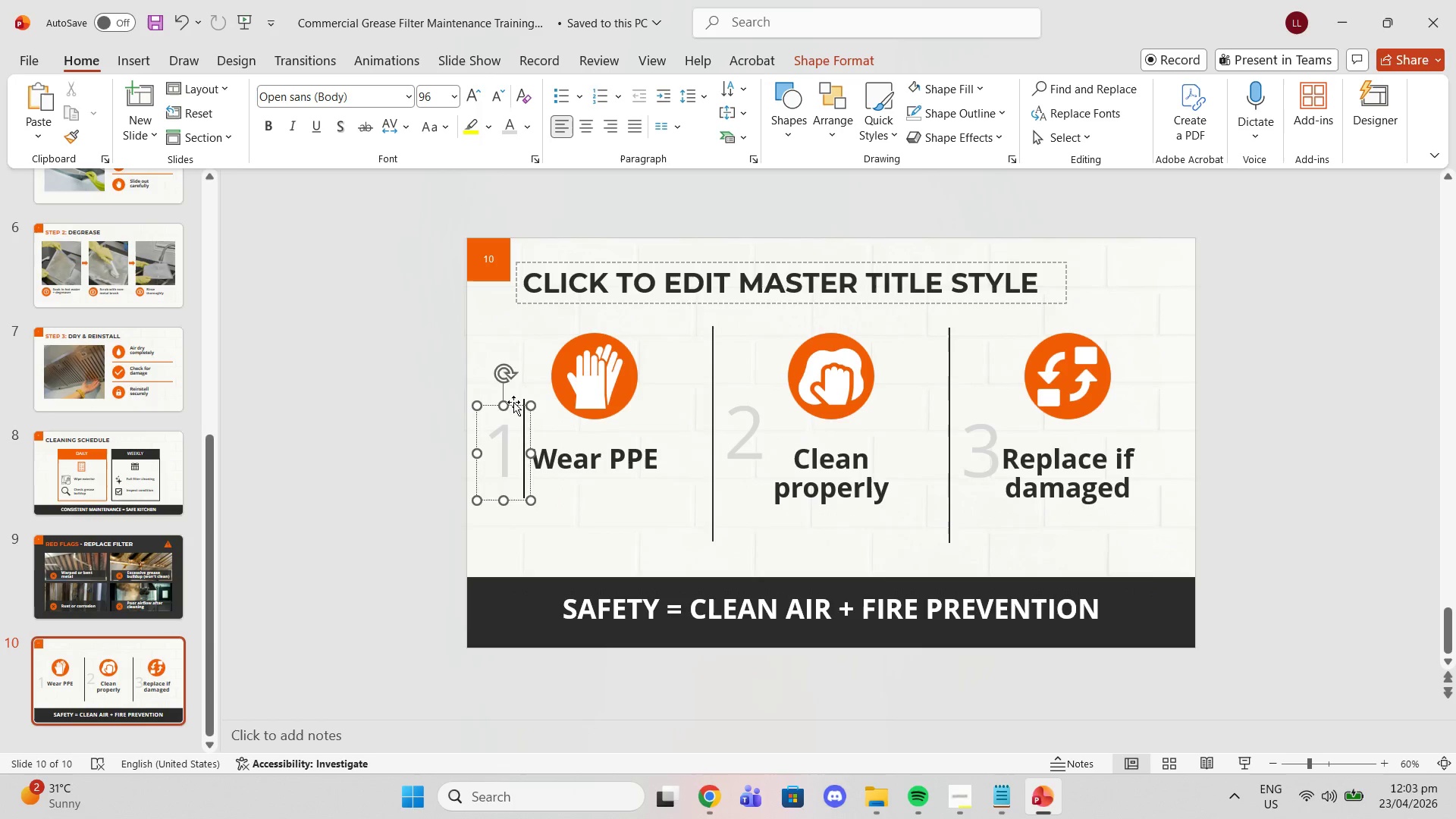 
left_click_drag(start_coordinate=[513, 402], to_coordinate=[514, 384])
 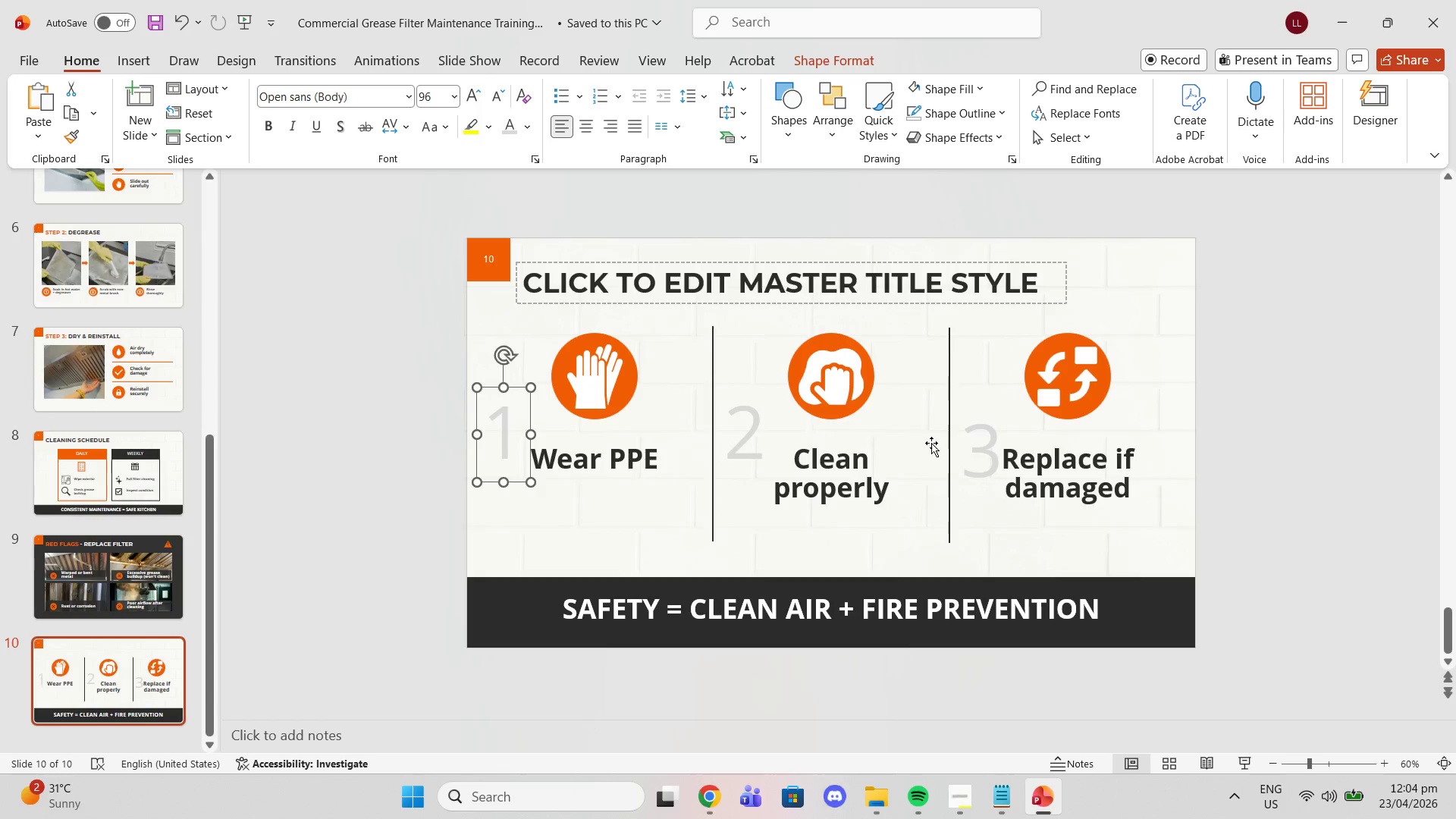 
left_click([984, 442])
 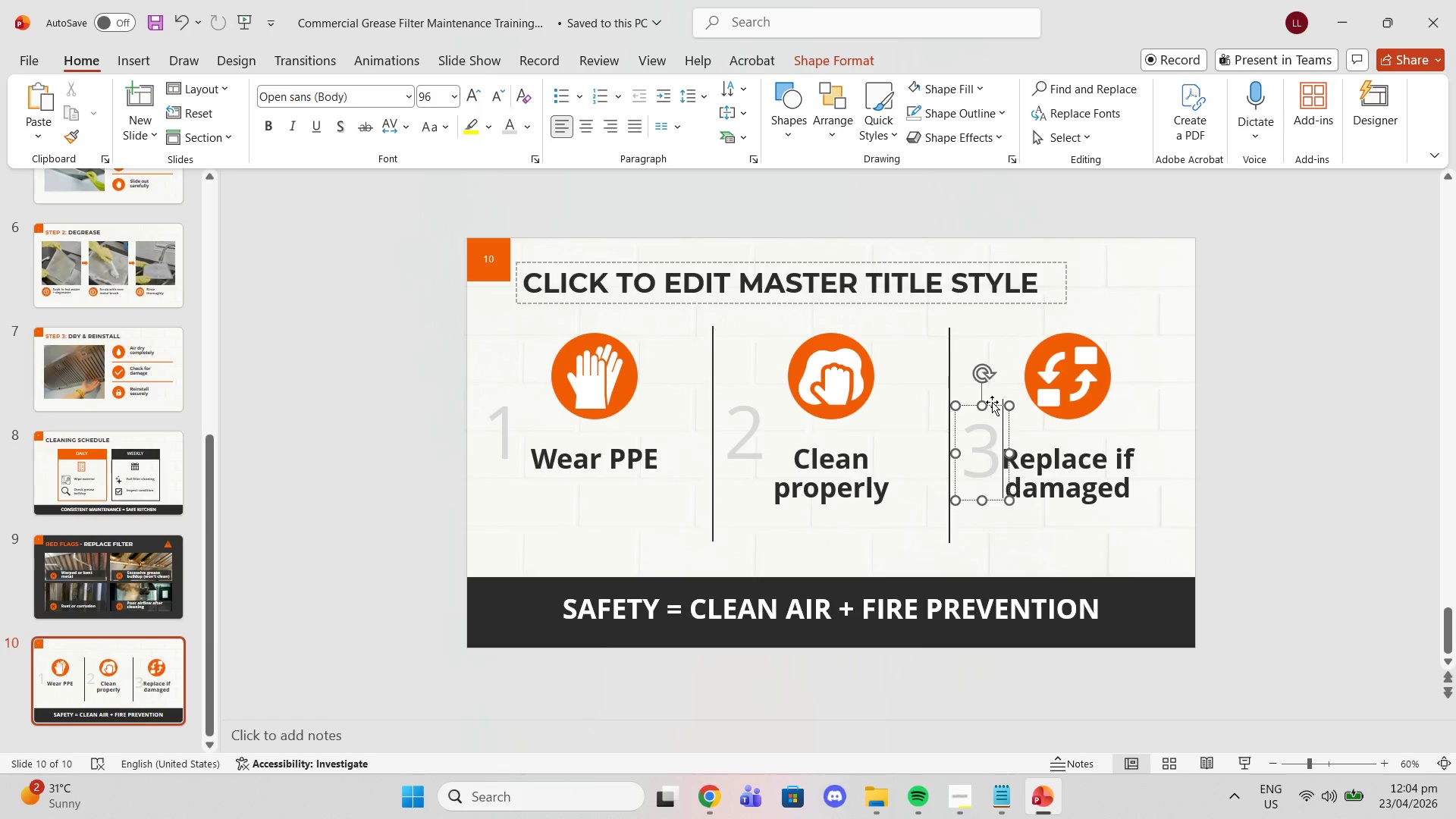 
left_click_drag(start_coordinate=[992, 403], to_coordinate=[989, 387])
 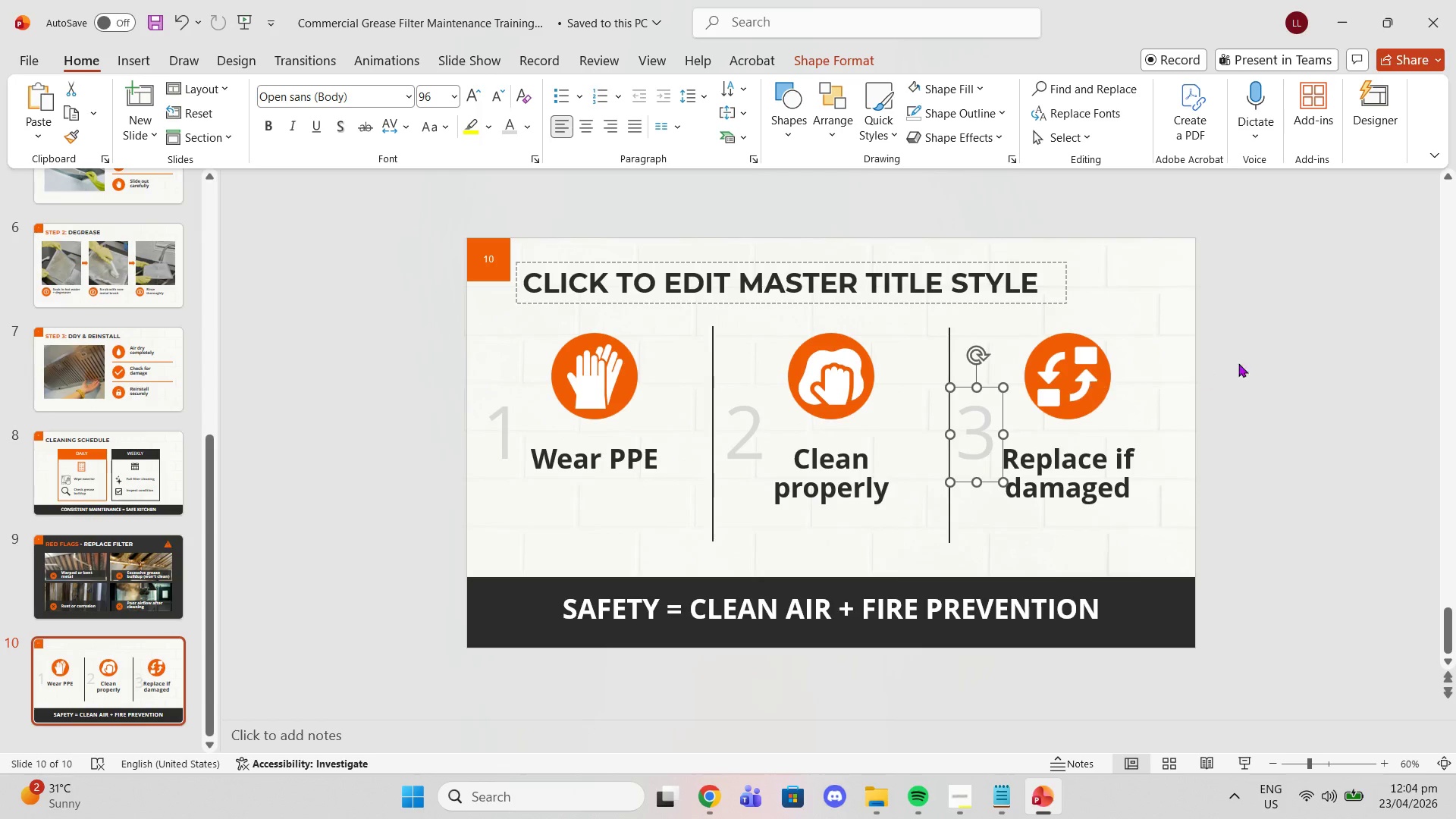 
left_click([1265, 353])
 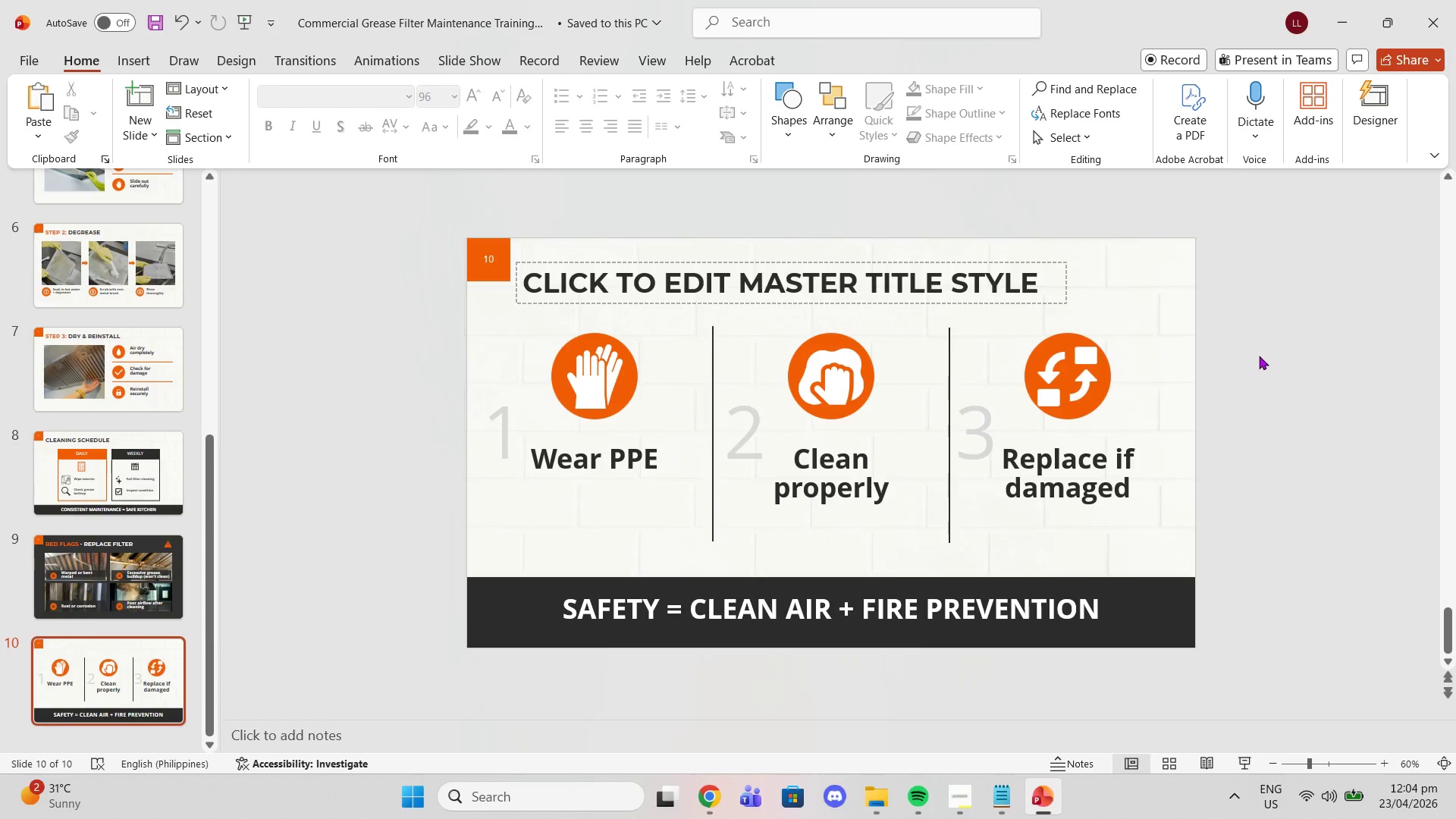 
scroll: coordinate [1193, 464], scroll_direction: down, amount: 2.0
 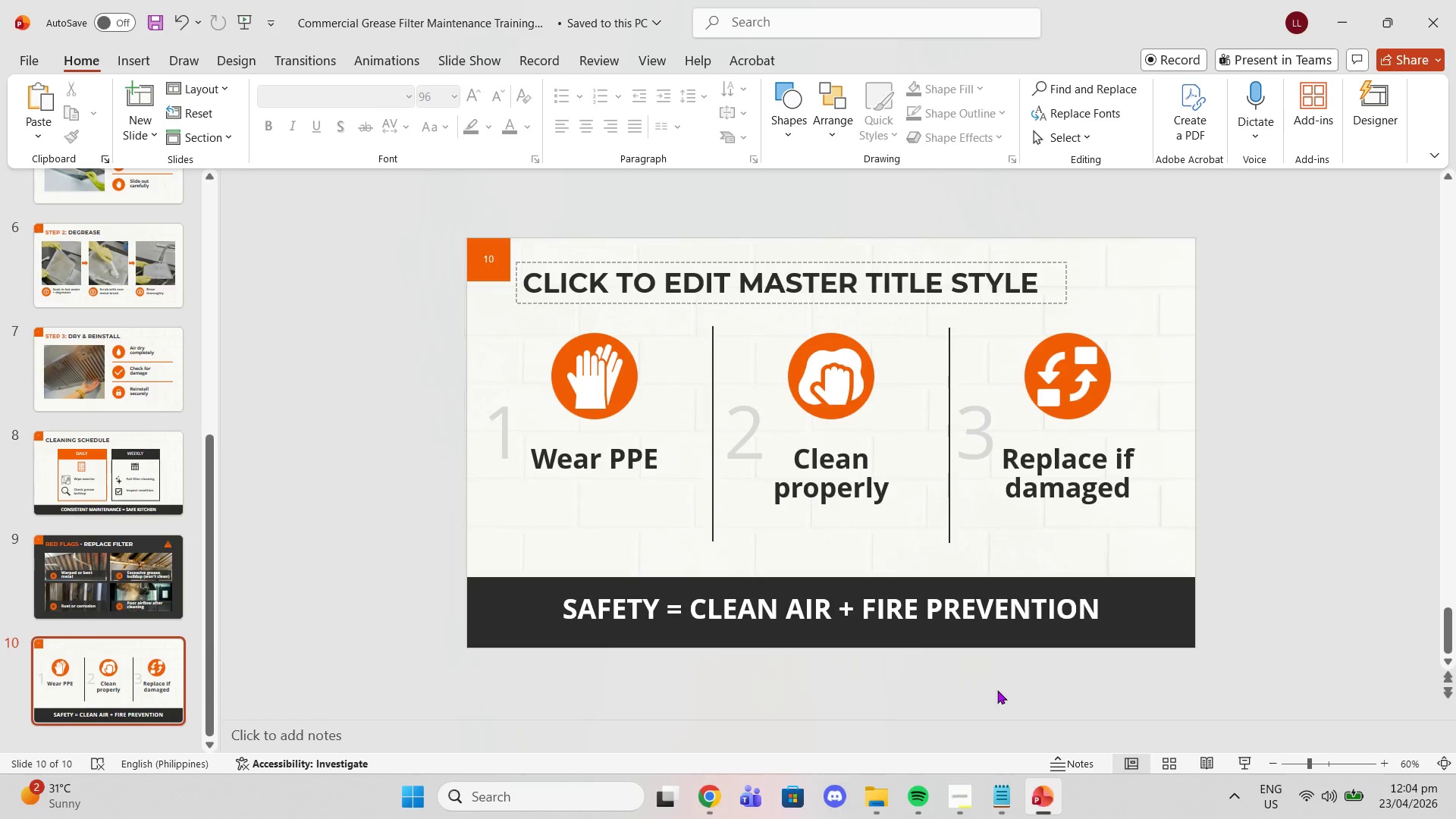 
left_click([955, 798])